 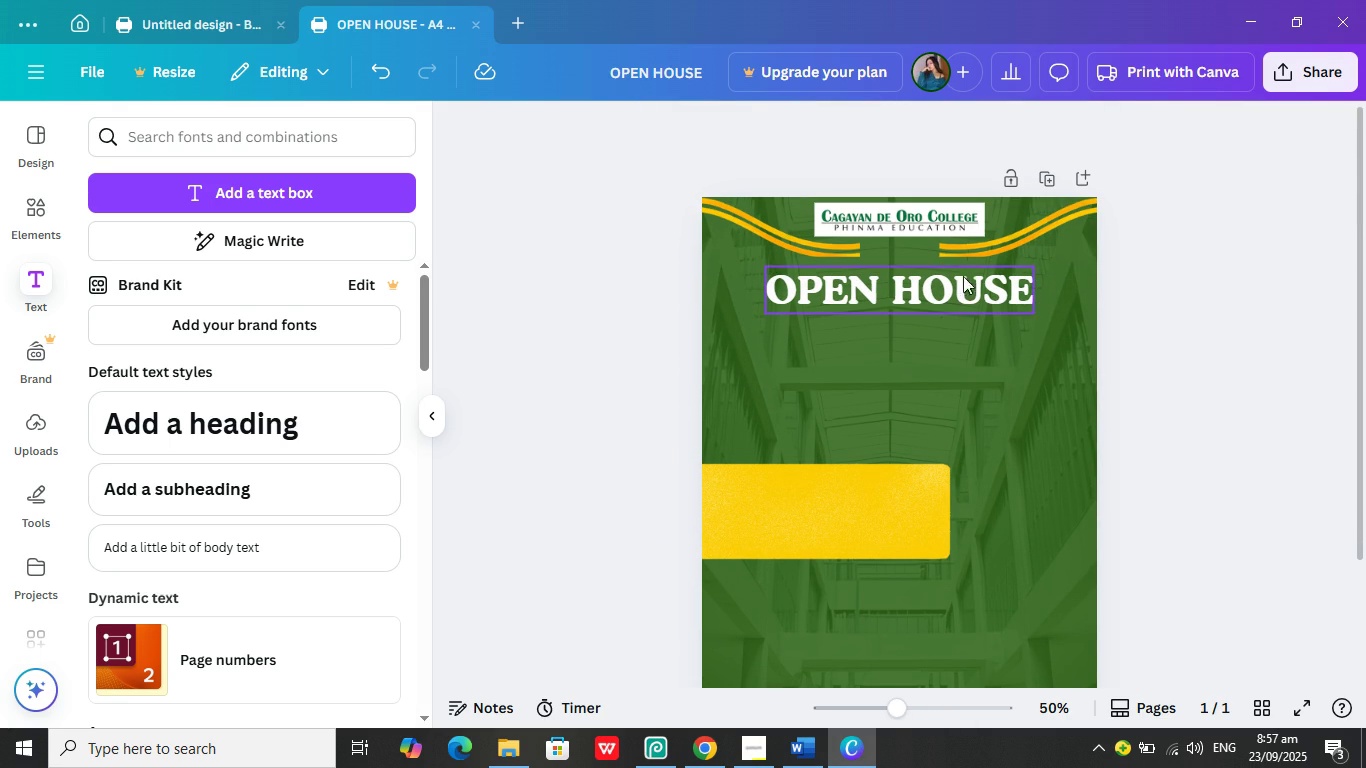 
right_click([870, 216])
 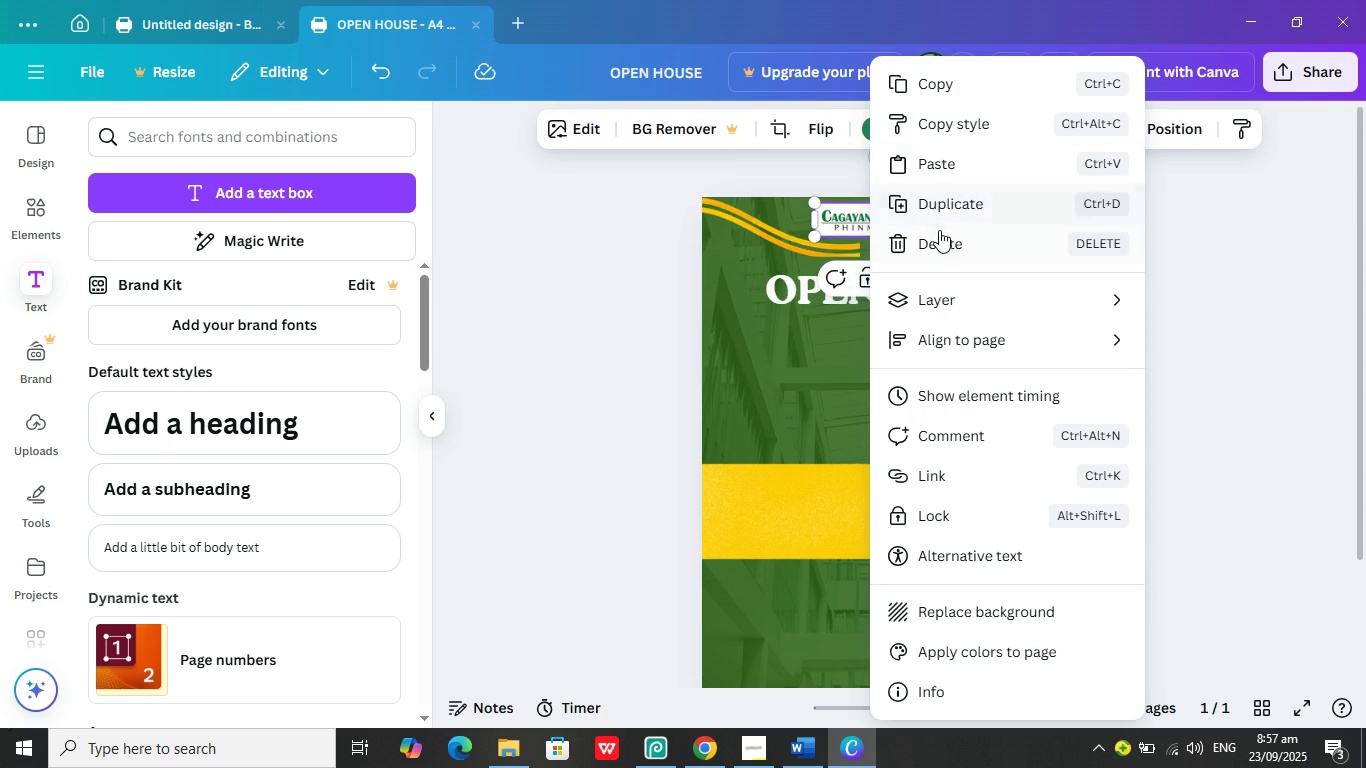 
left_click([940, 236])
 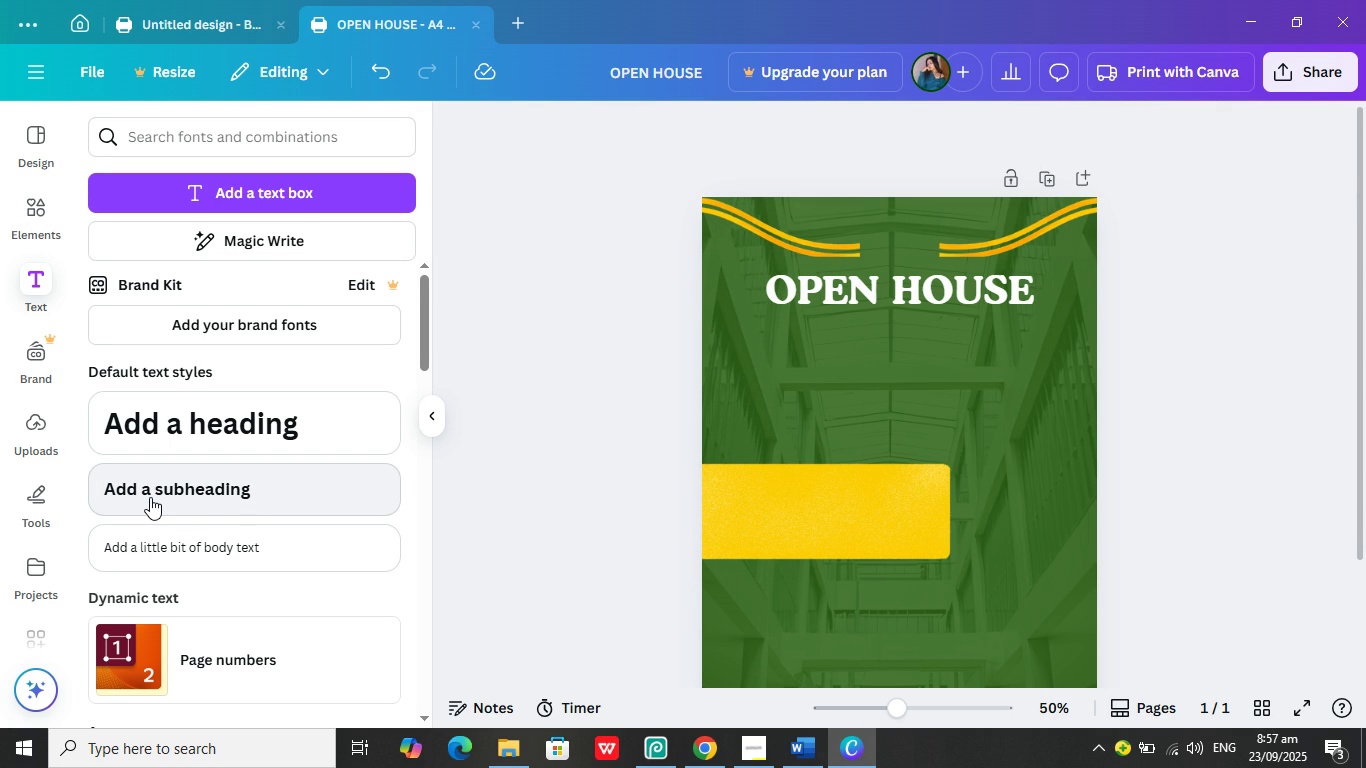 
wait(6.43)
 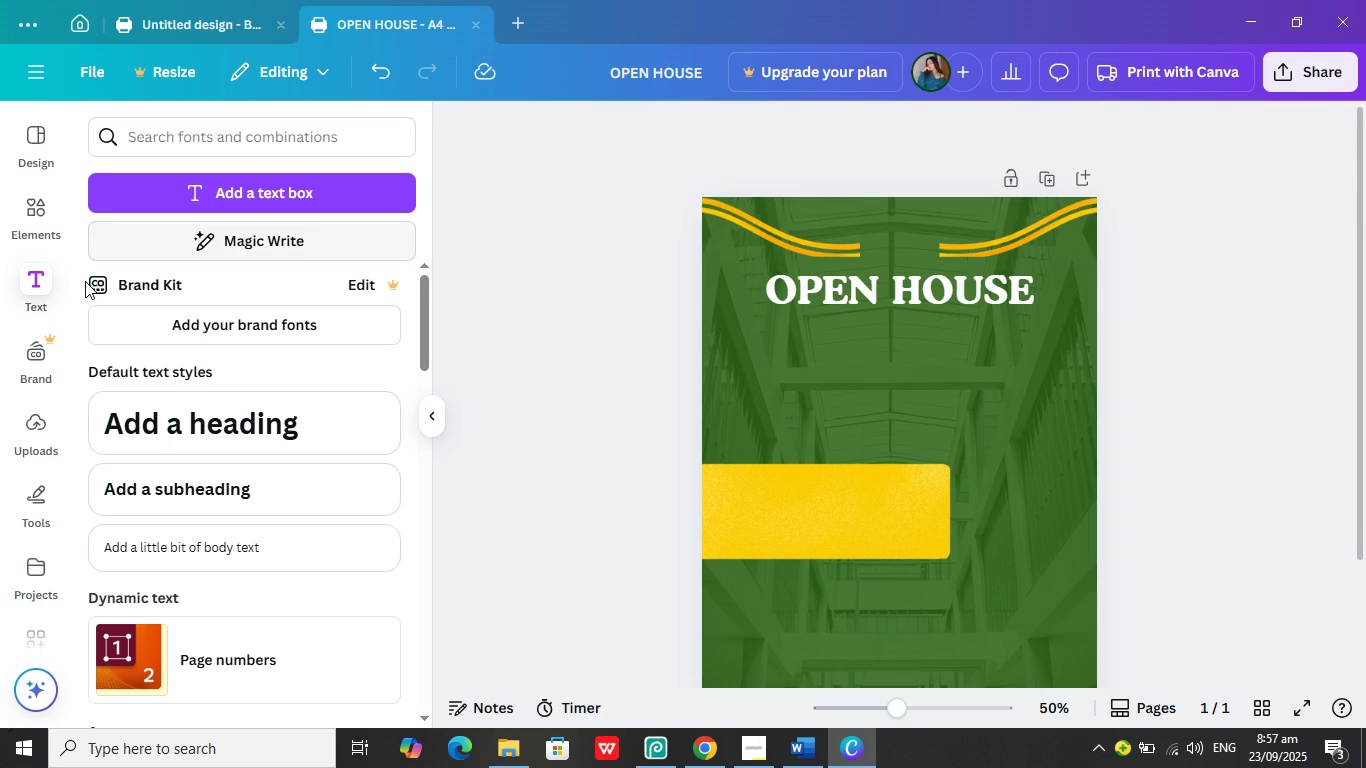 
left_click([150, 497])
 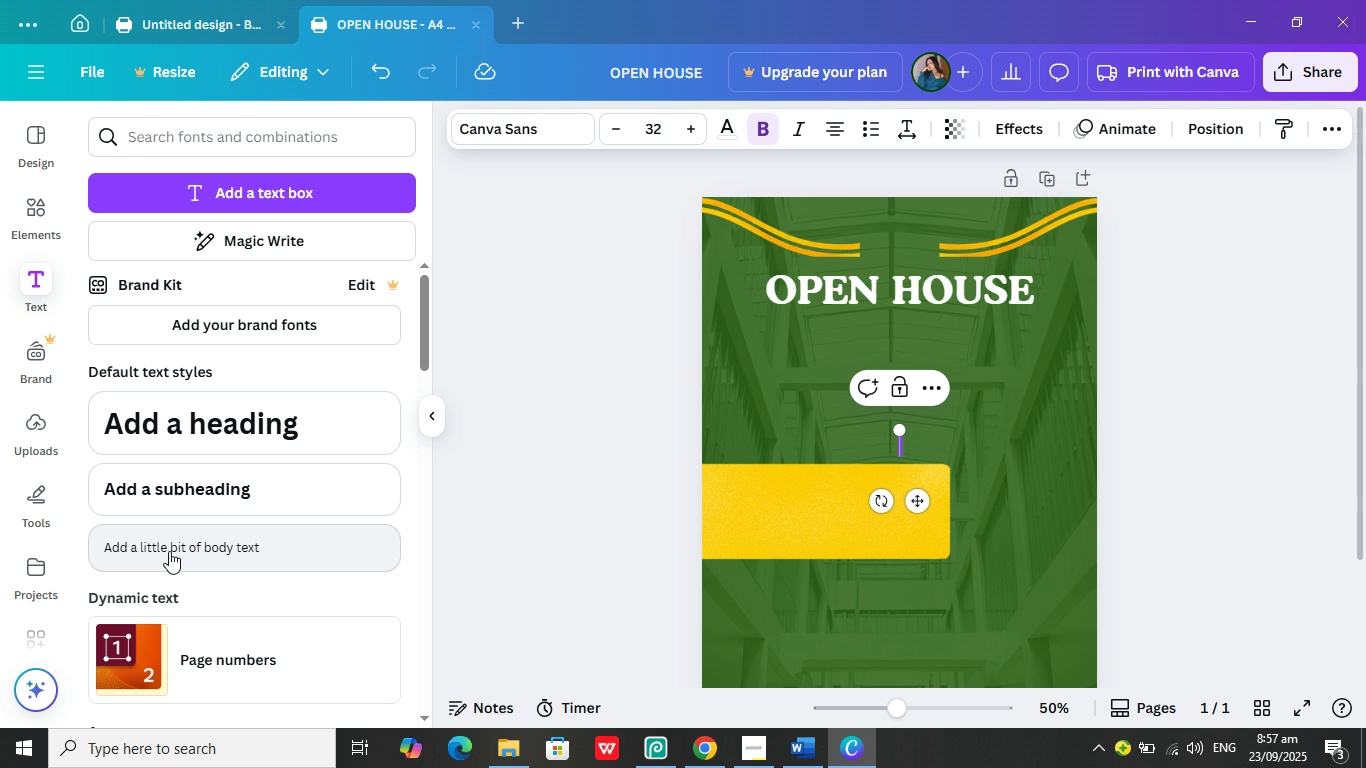 
key(Backspace)
type(cAGAYA)
key(Backspace)
key(Backspace)
key(Backspace)
key(Backspace)
key(Backspace)
key(Backspace)
type(Cagayan Community College)